 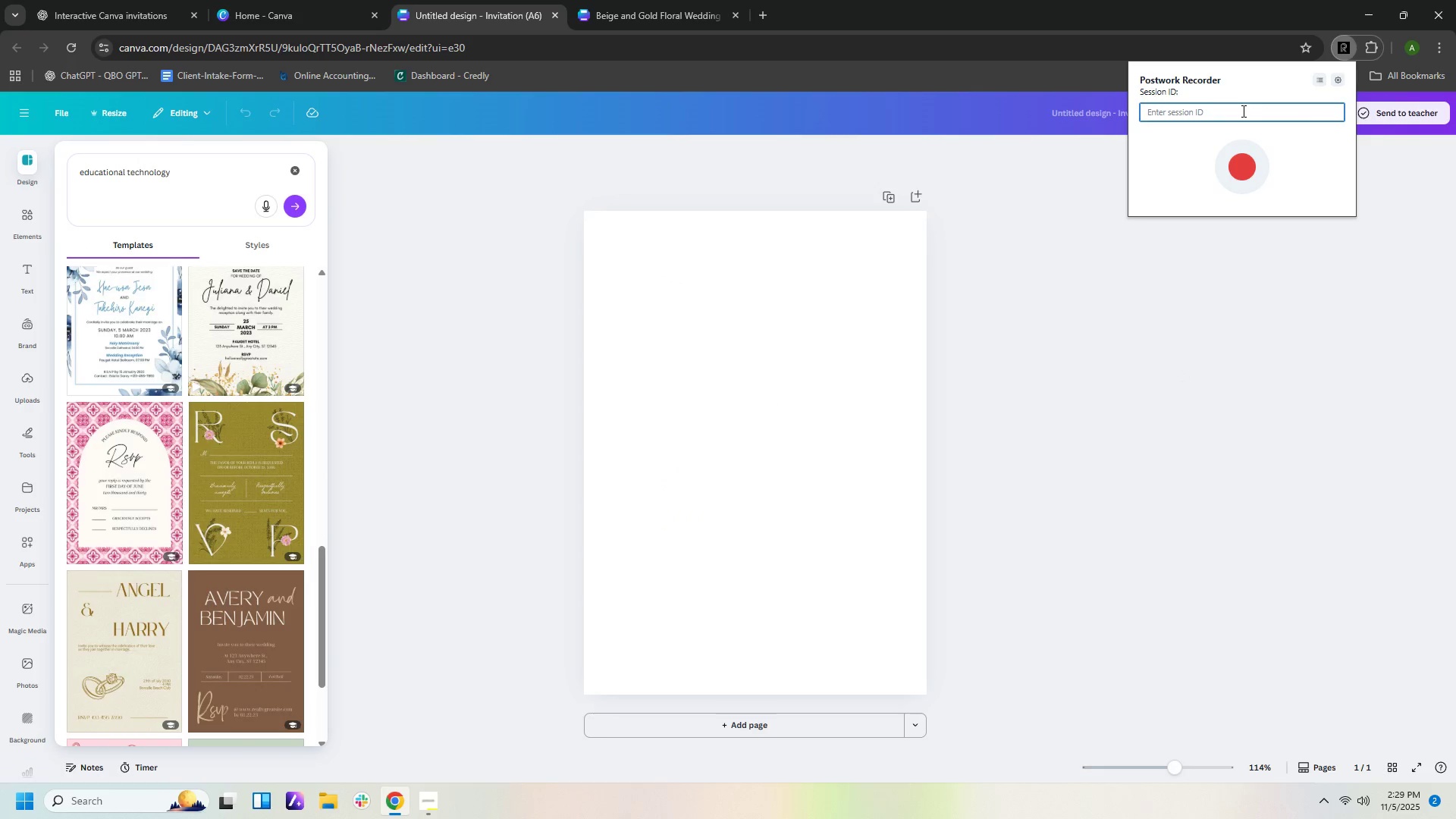 
left_click([646, 16])
 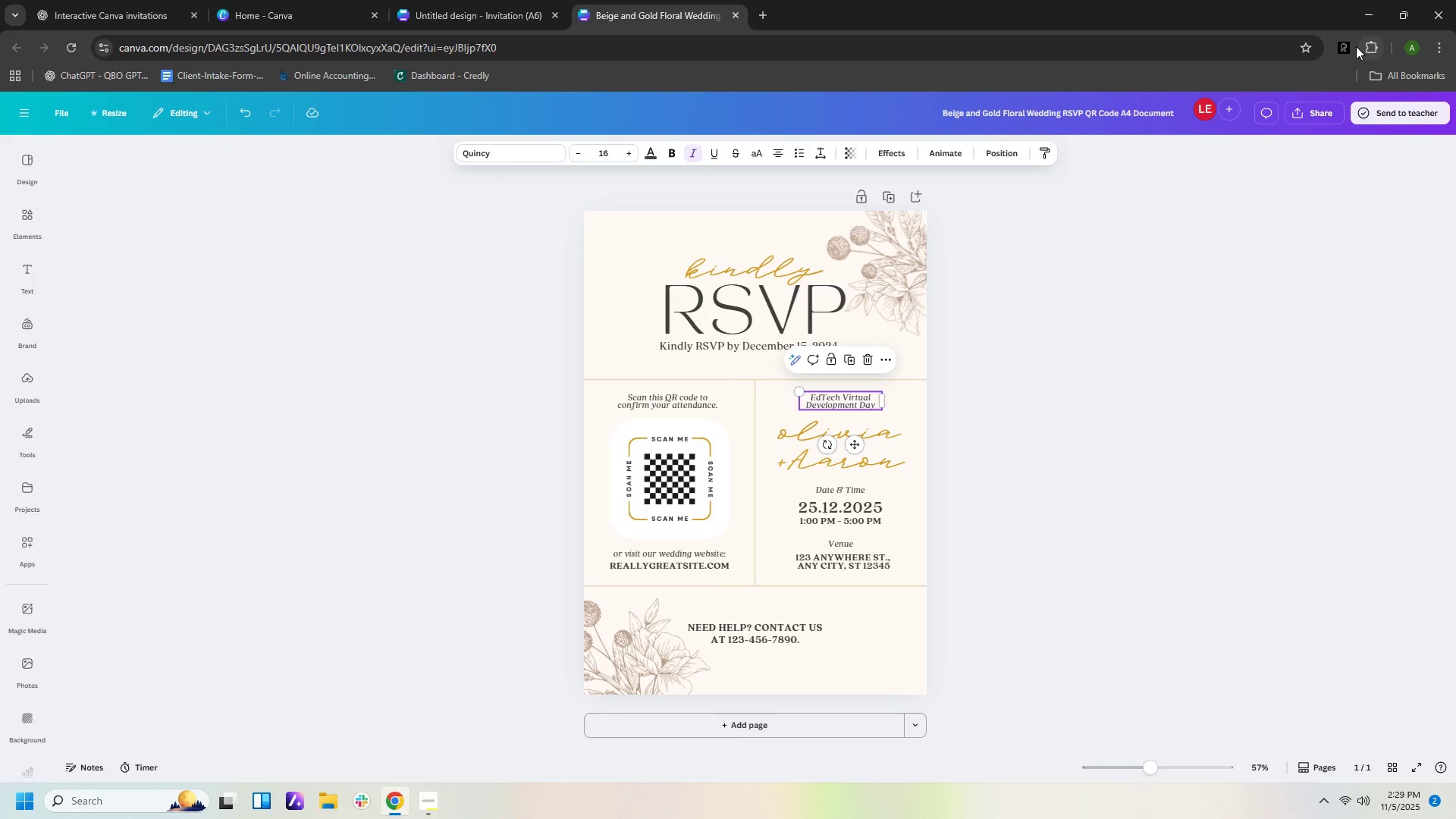 
left_click([1349, 49])
 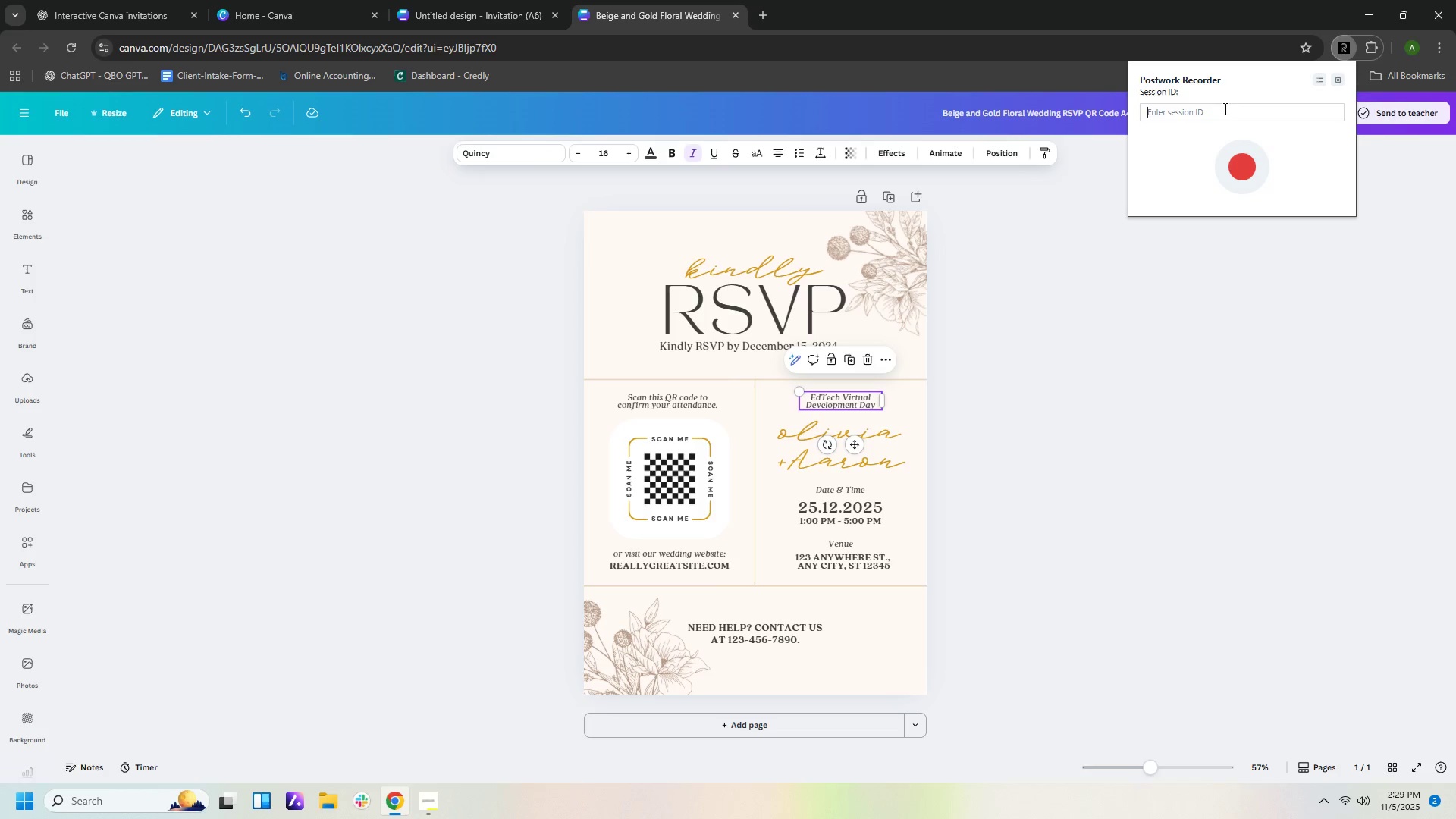 
key(Control+V)
 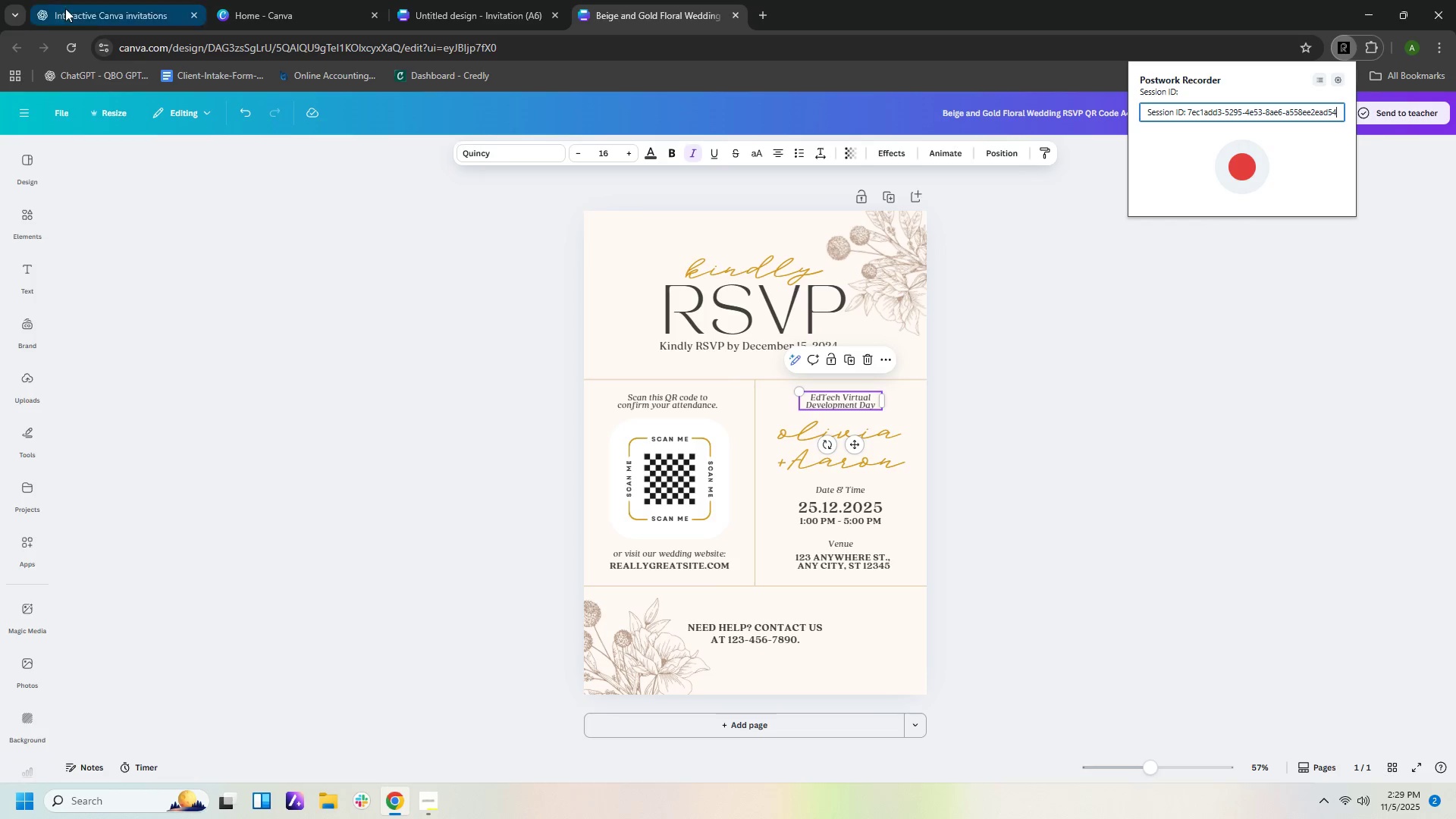 
left_click([119, 20])
 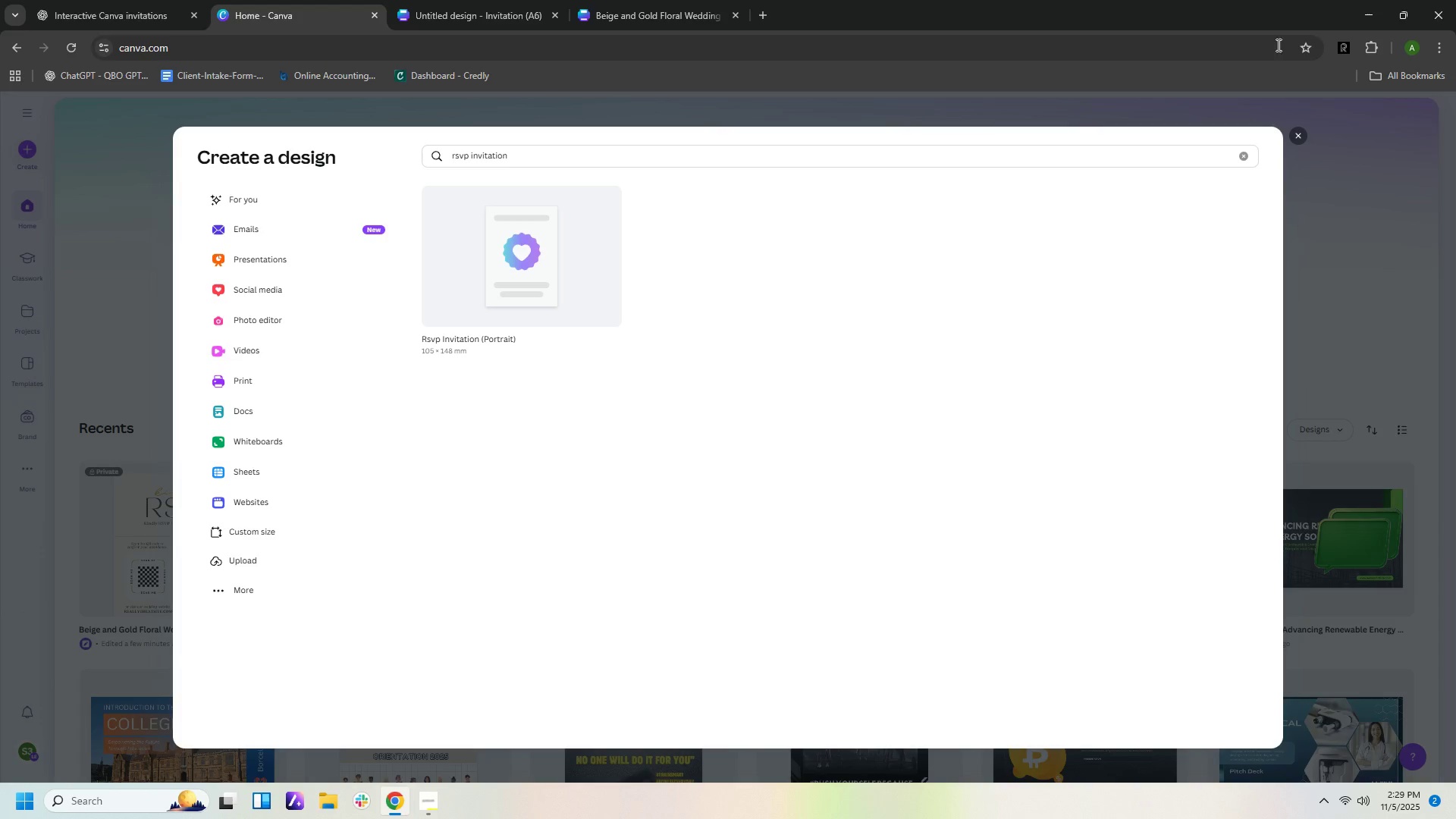 
left_click([1344, 45])
 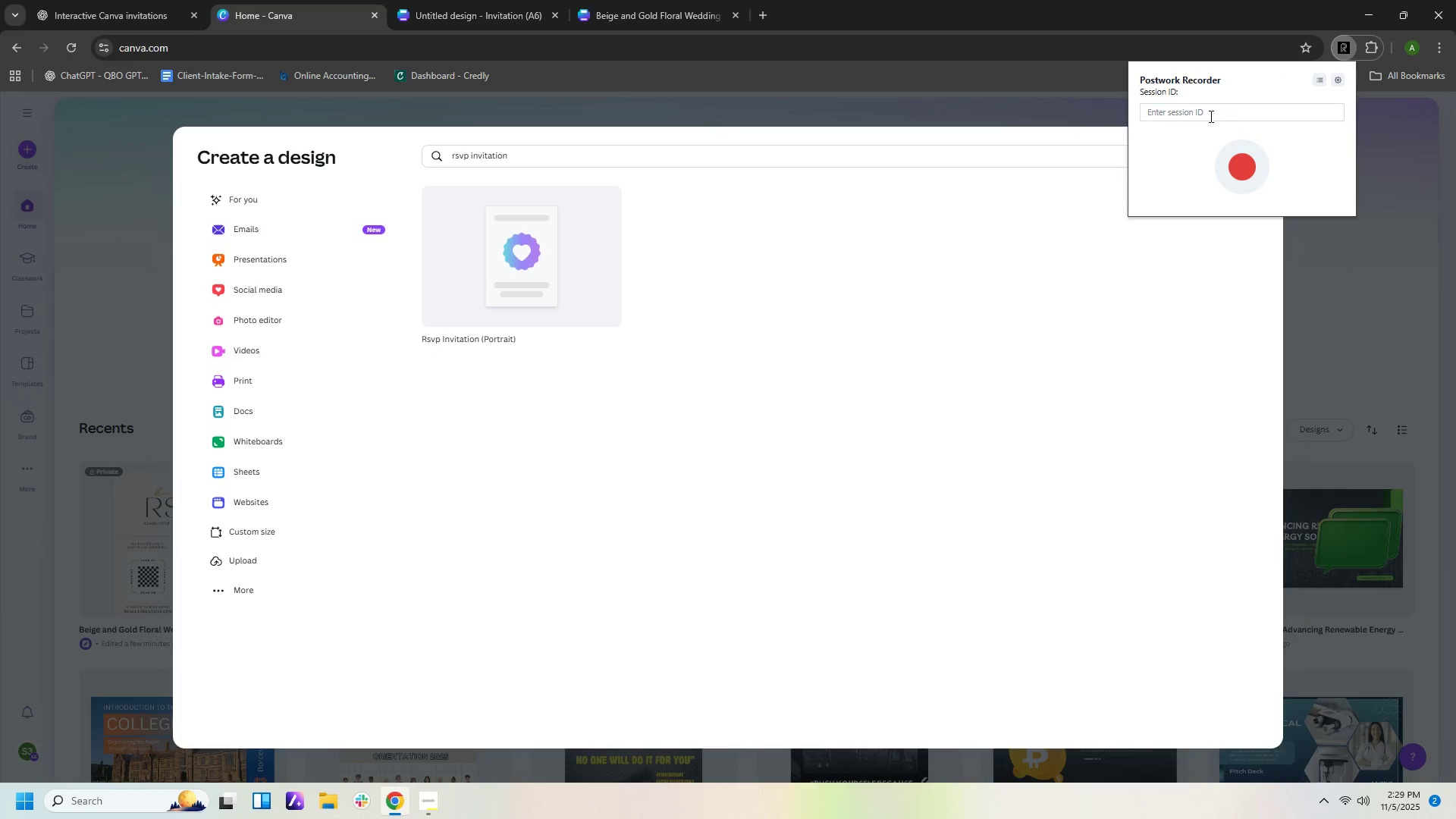 
left_click([1210, 116])
 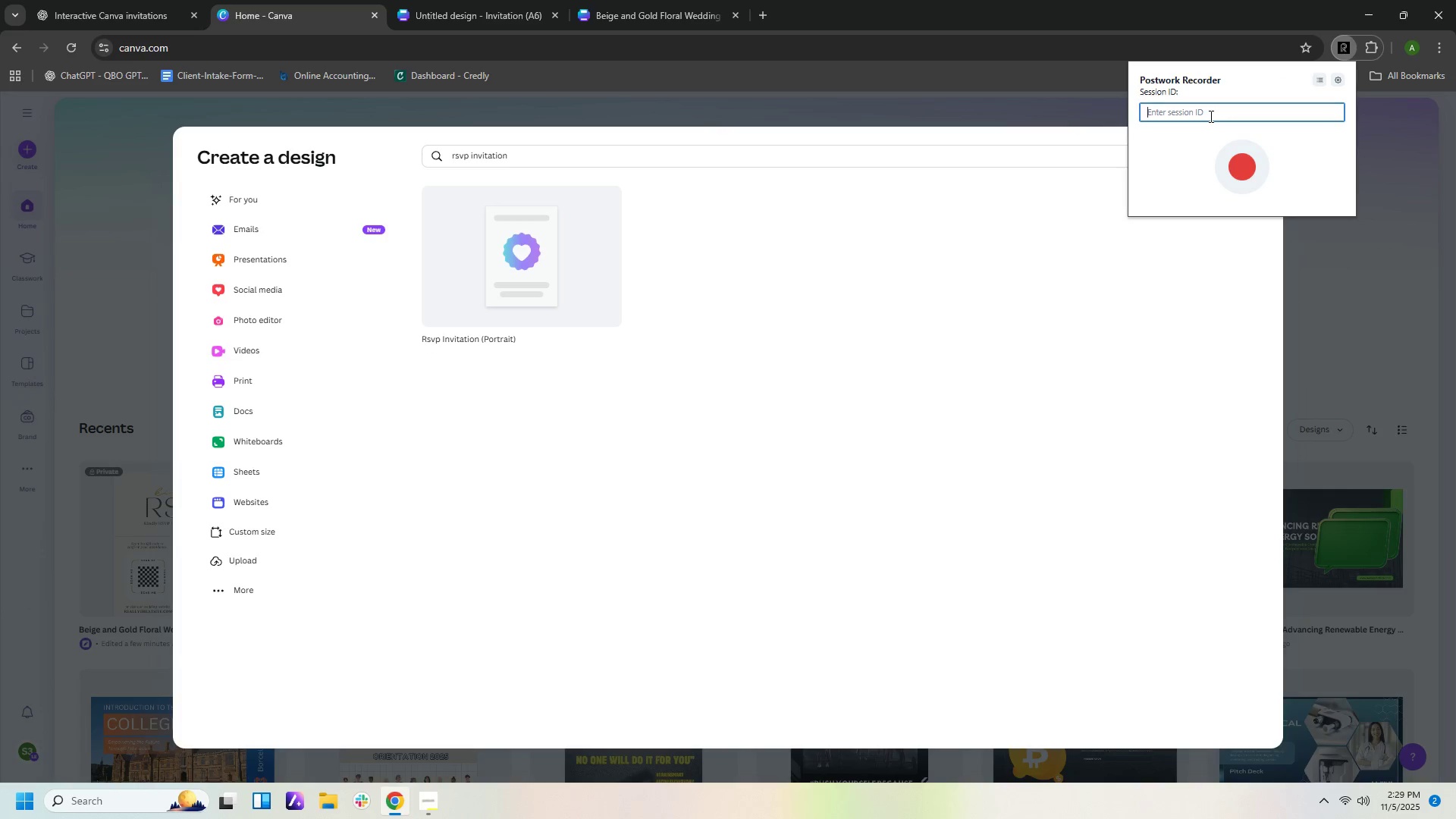 
key(Control+V)
 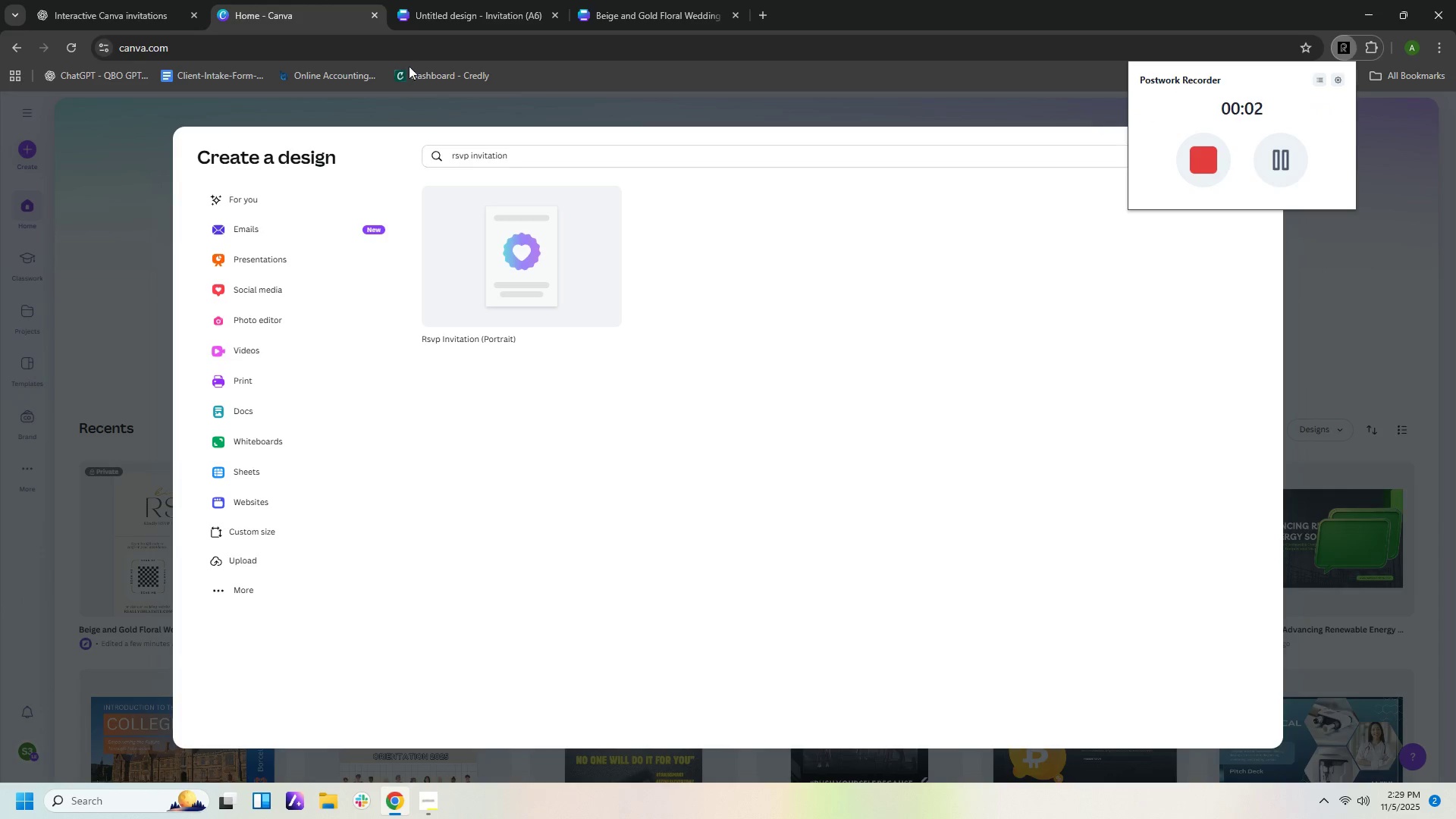 
left_click([468, 16])
 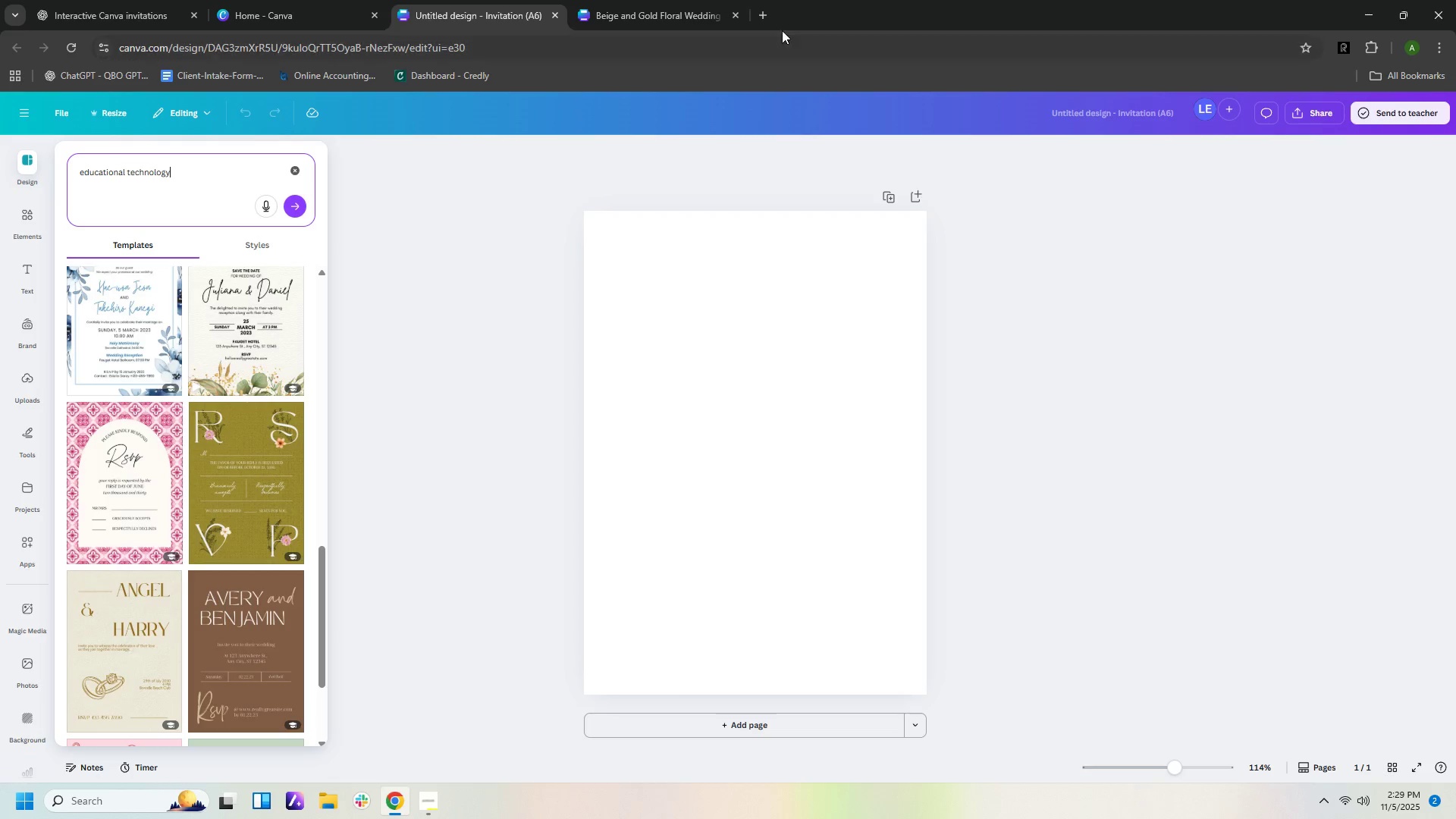 
left_click([766, 17])
 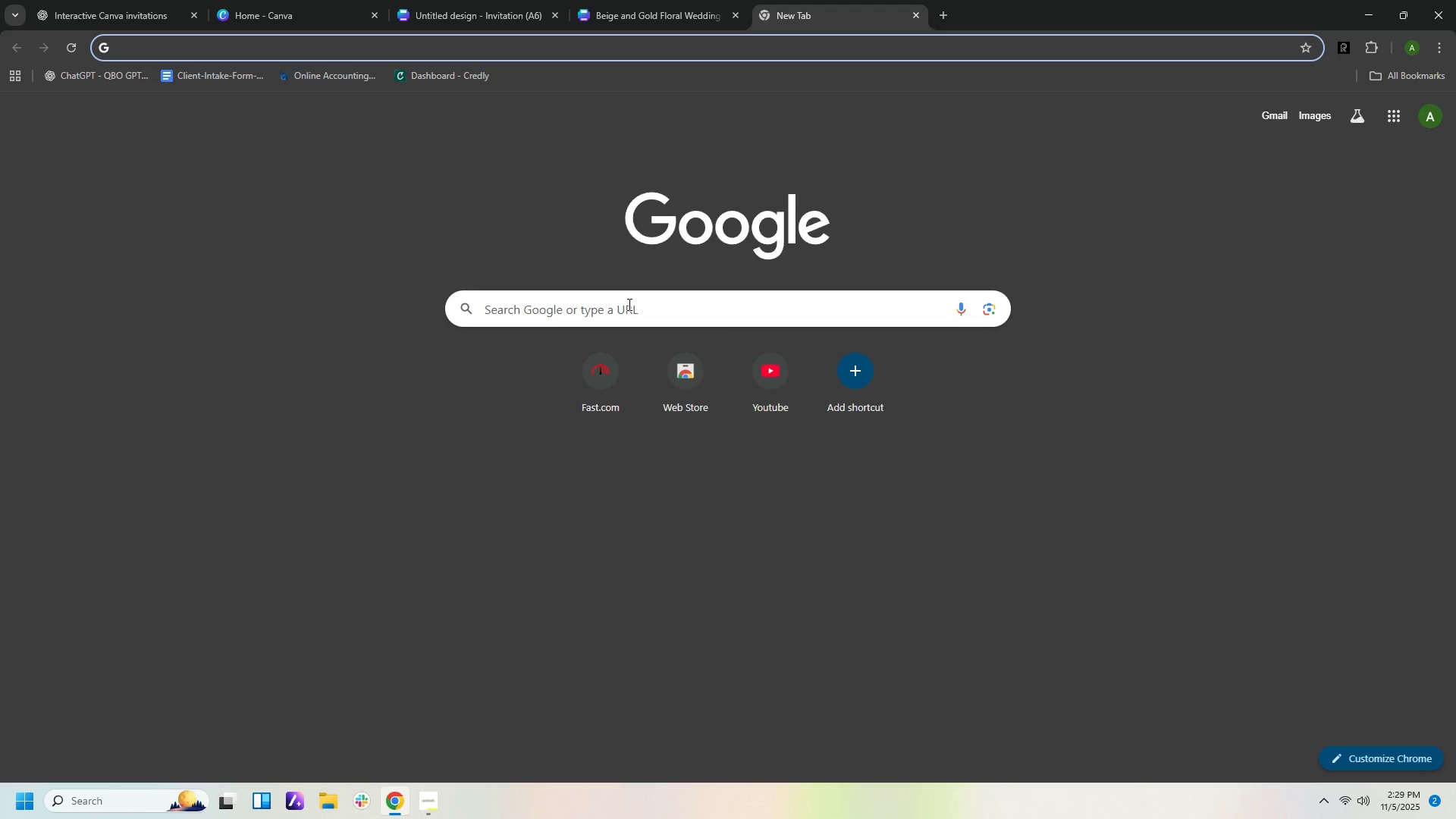 
left_click([629, 304])
 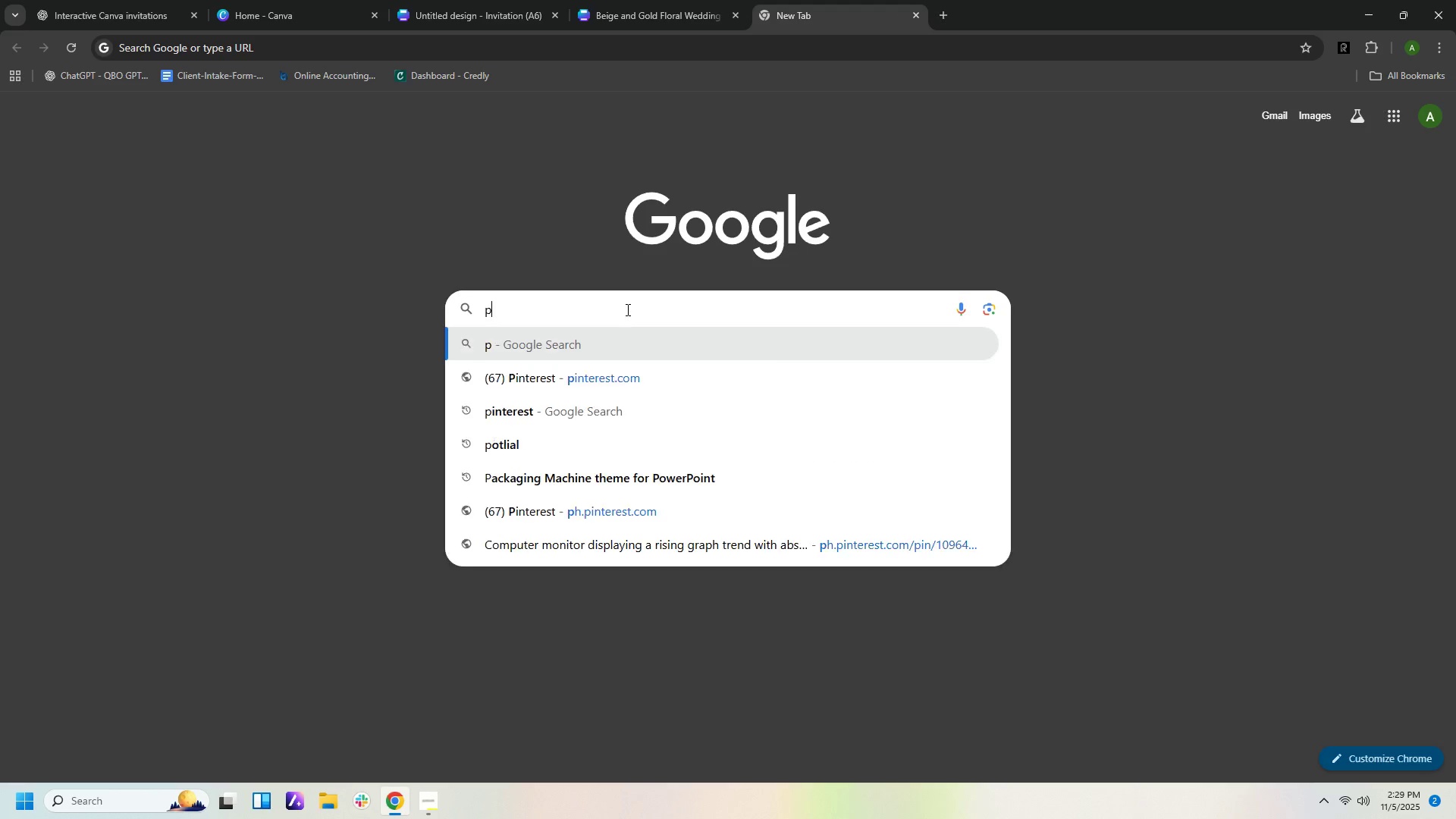 
type(pine)
key(Backspace)
type(te)
 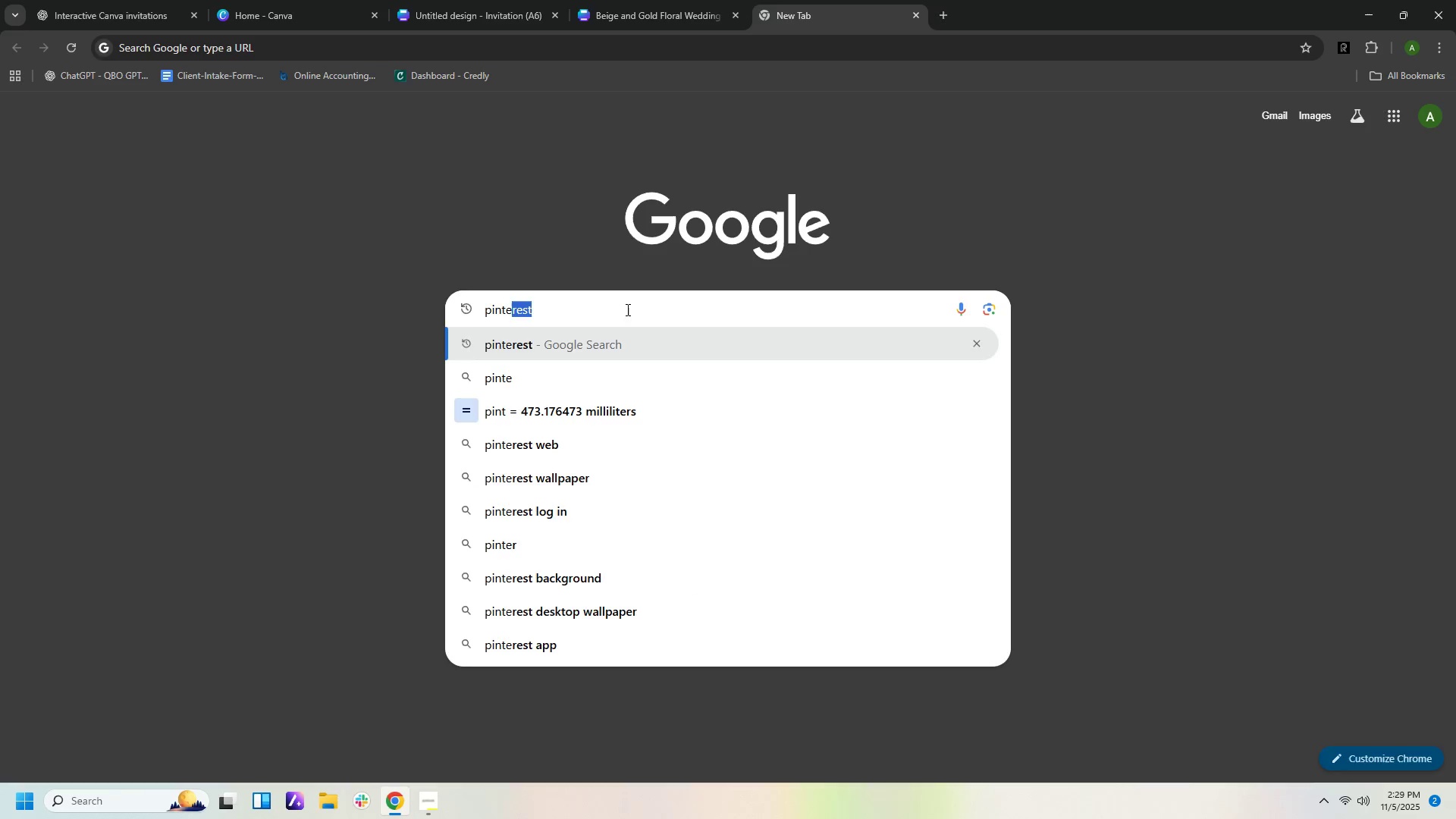 
key(Enter)
 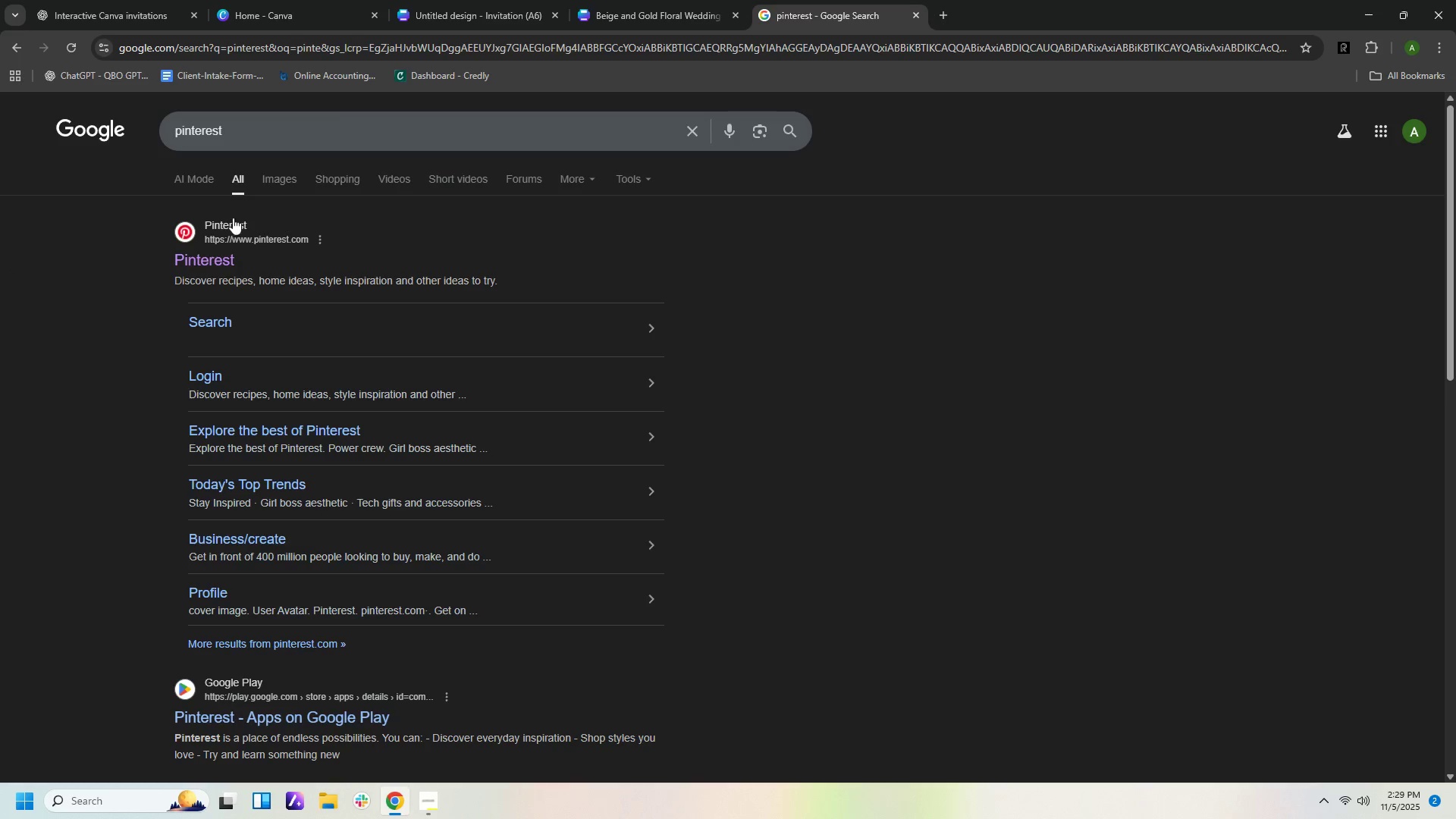 
left_click([229, 219])
 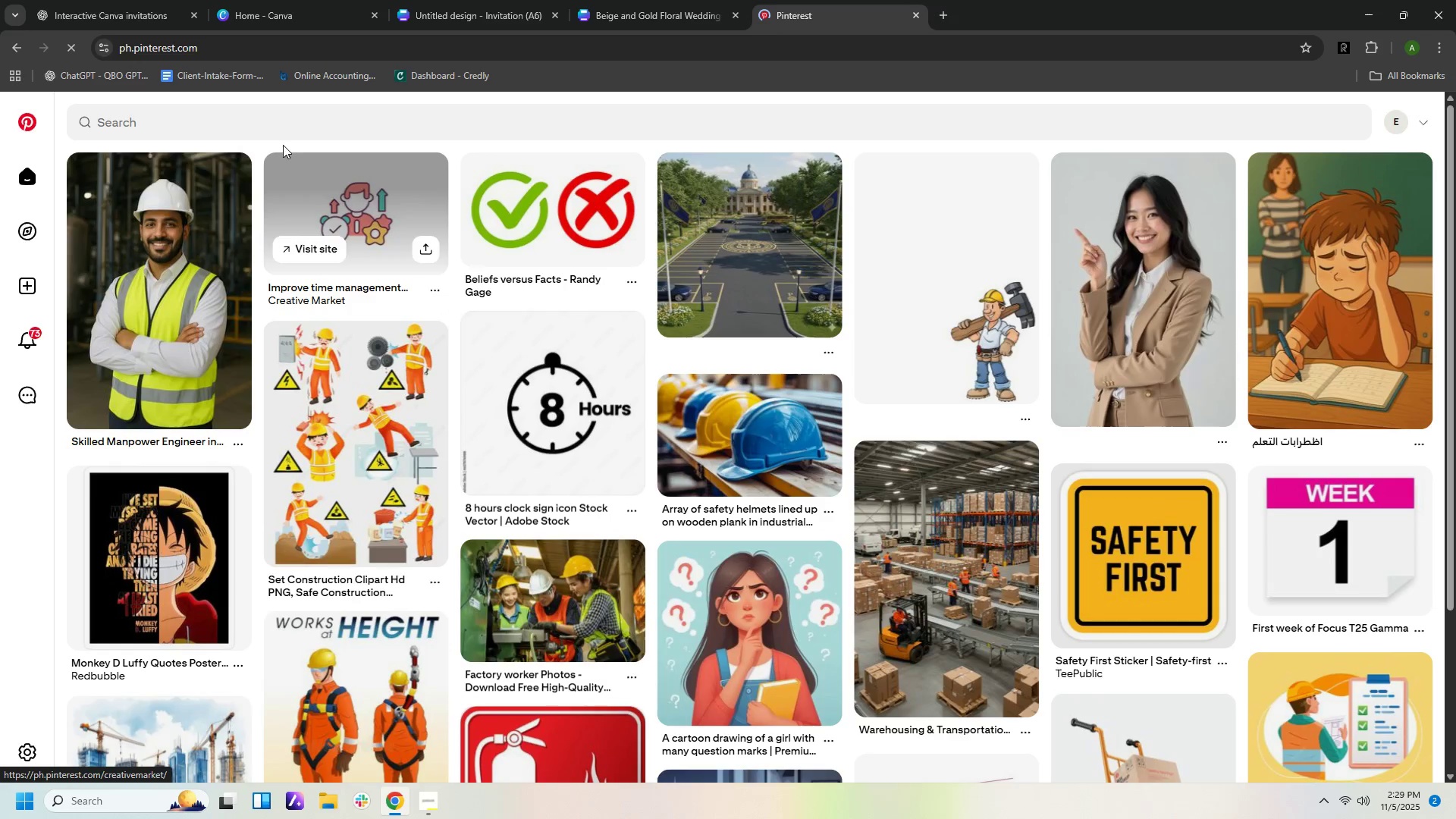 
type(EdTecj)
key(Backspace)
type(h)